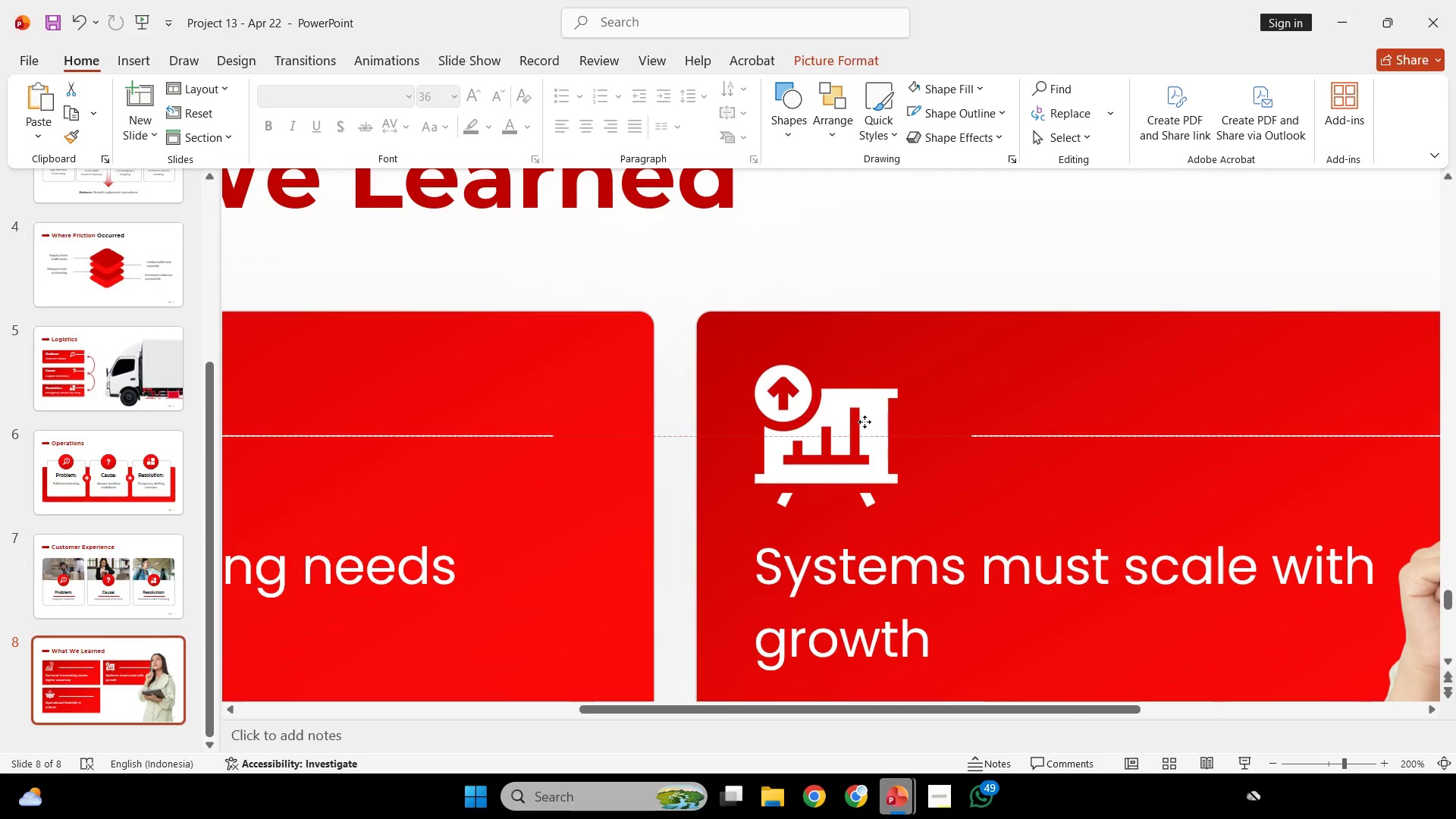 
left_click_drag(start_coordinate=[864, 427], to_coordinate=[864, 419])
 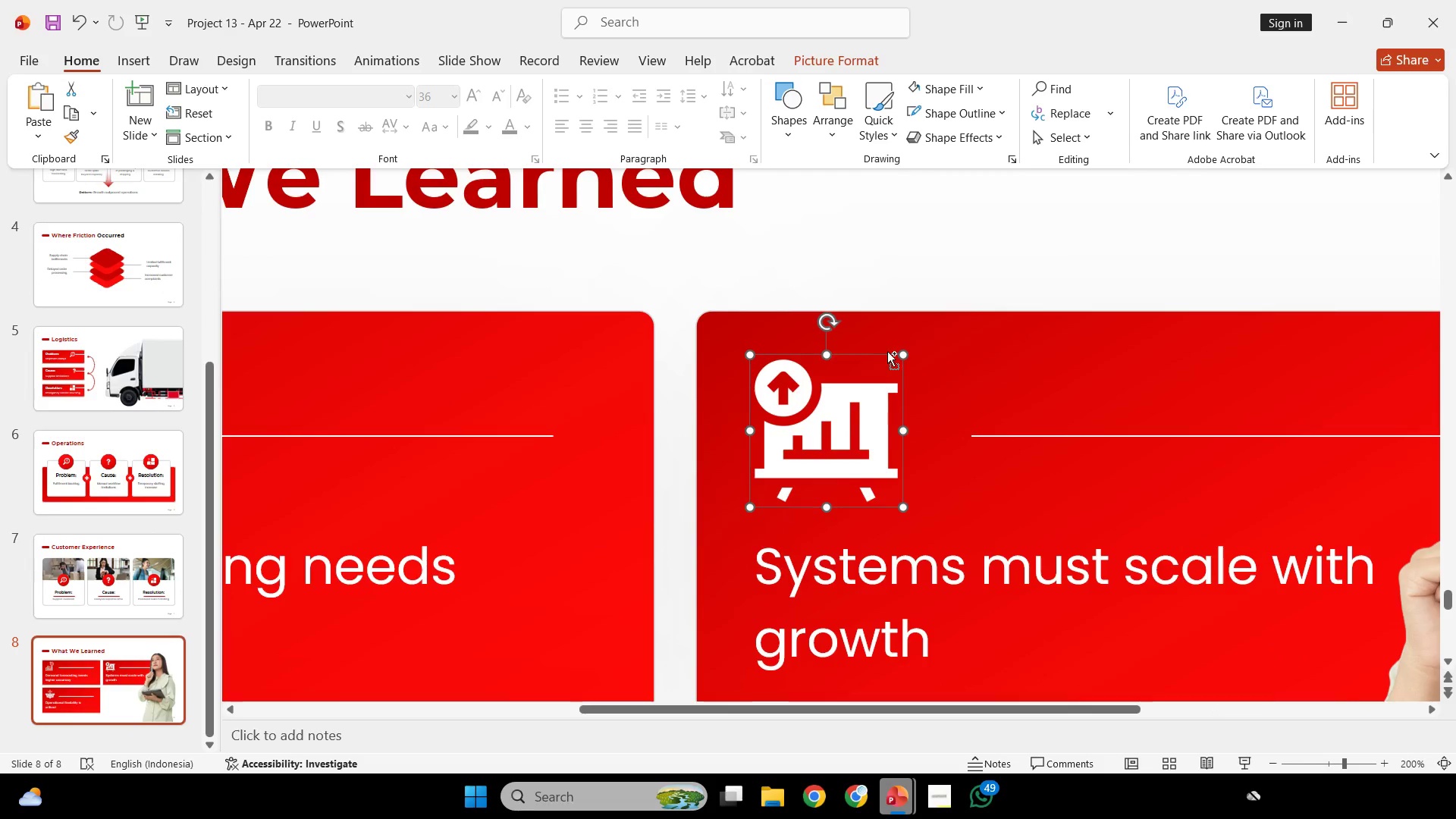 
hold_key(key=ControlLeft, duration=0.5)
scroll: coordinate [890, 354], scroll_direction: down, amount: 5.0
 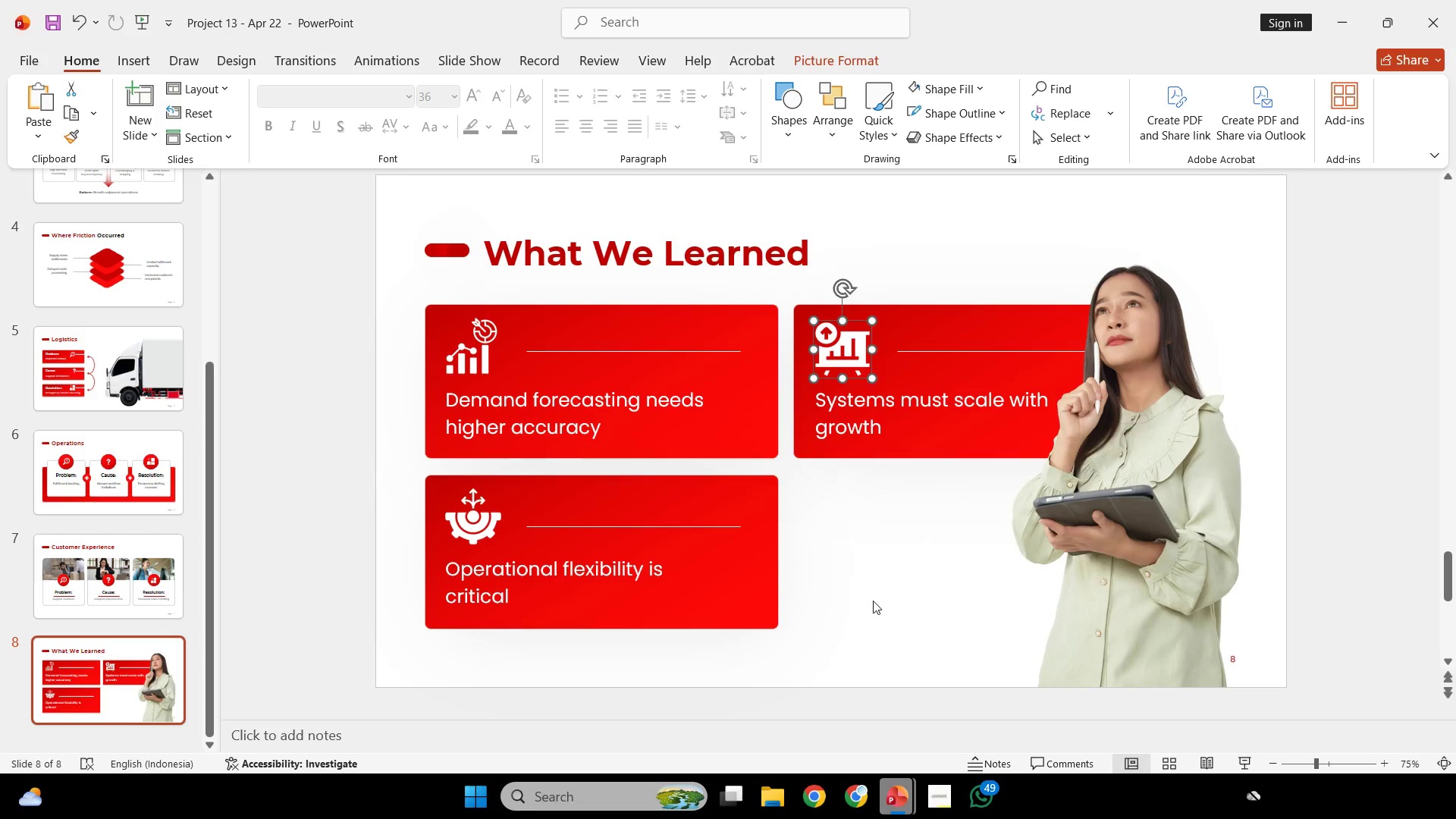 
left_click([873, 601])
 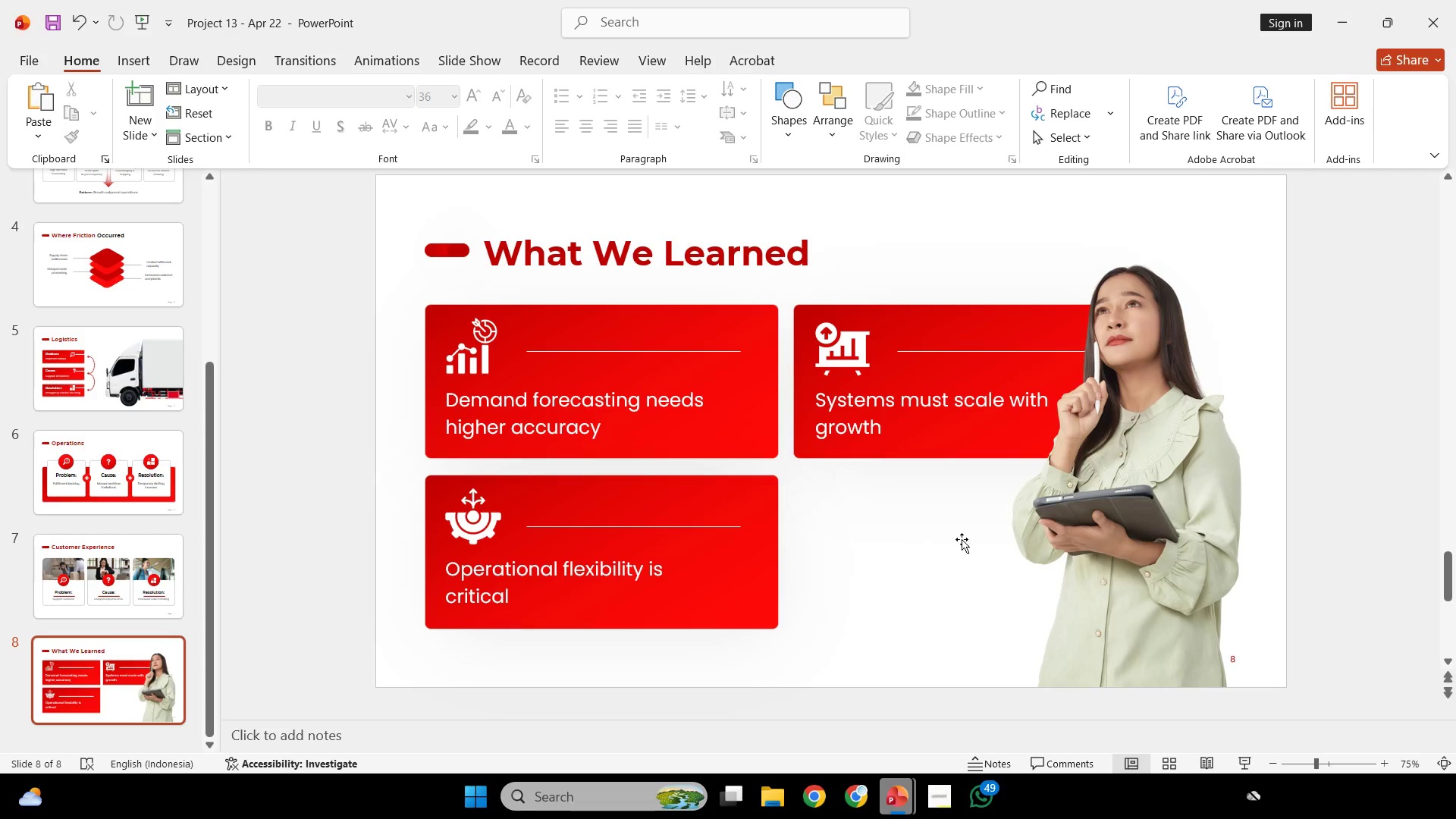 
hold_key(key=ControlLeft, duration=0.38)
scroll: coordinate [966, 532], scroll_direction: down, amount: 1.0
 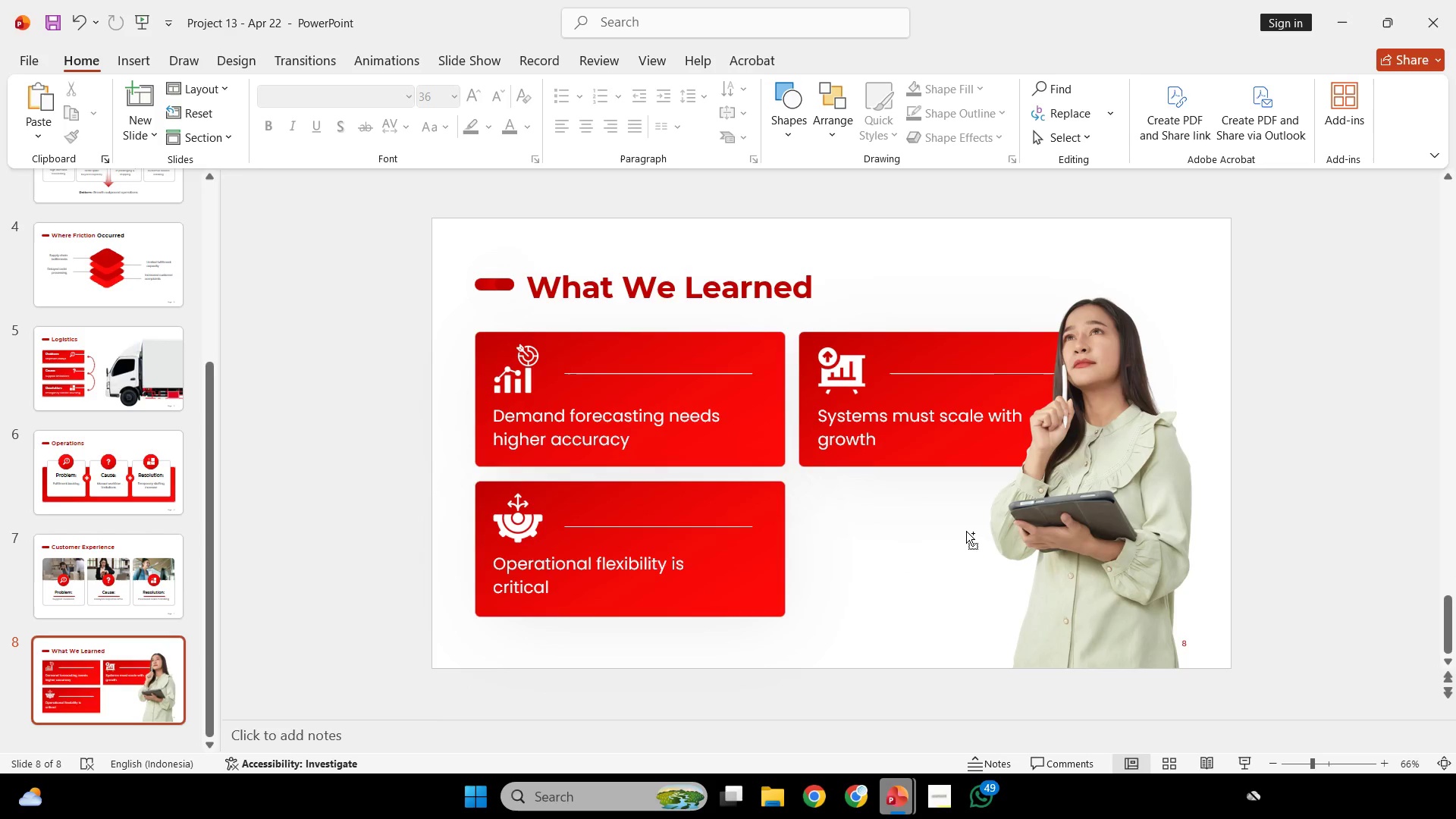 
key(Control+S)
 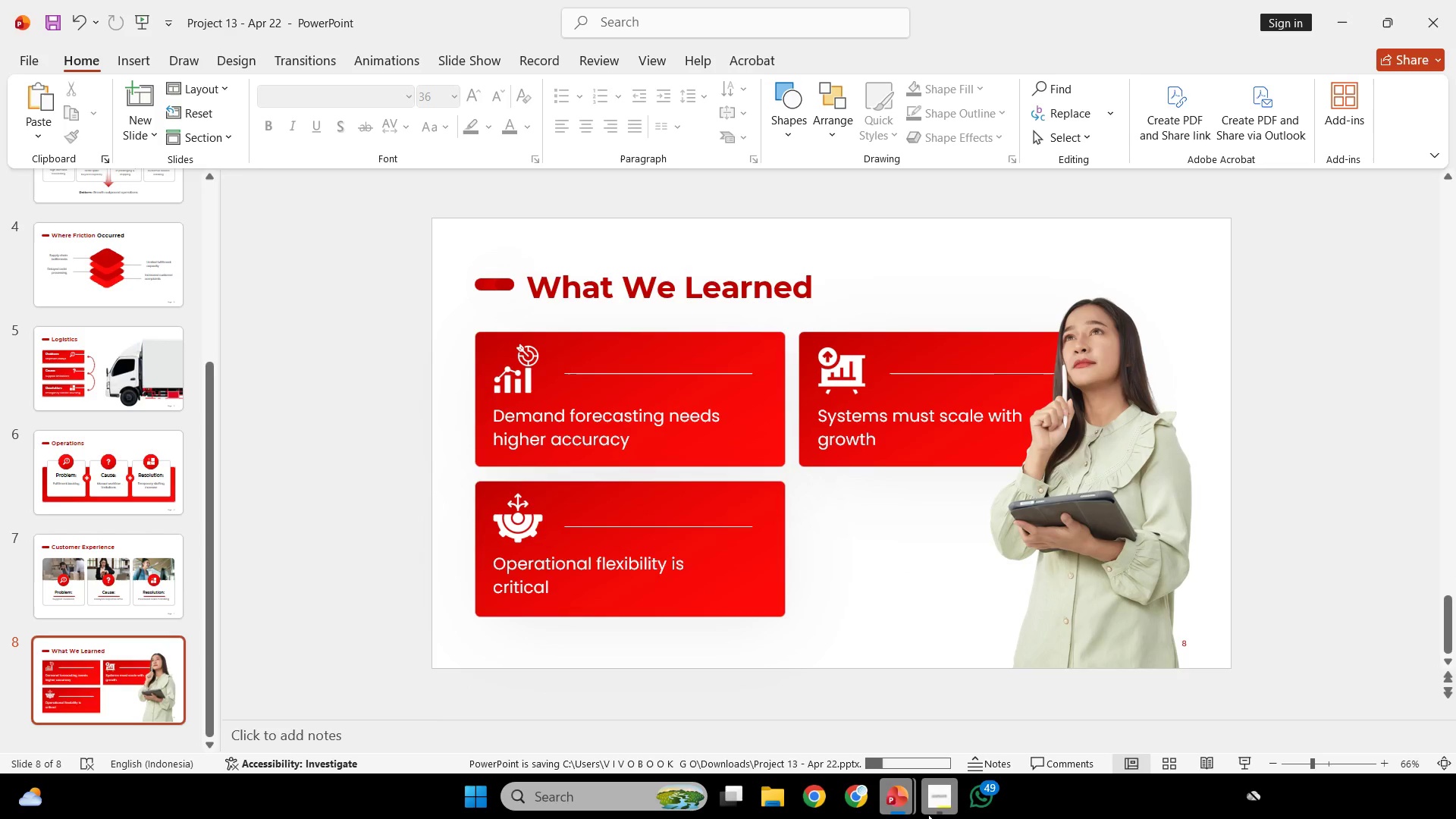 
left_click([937, 808])
 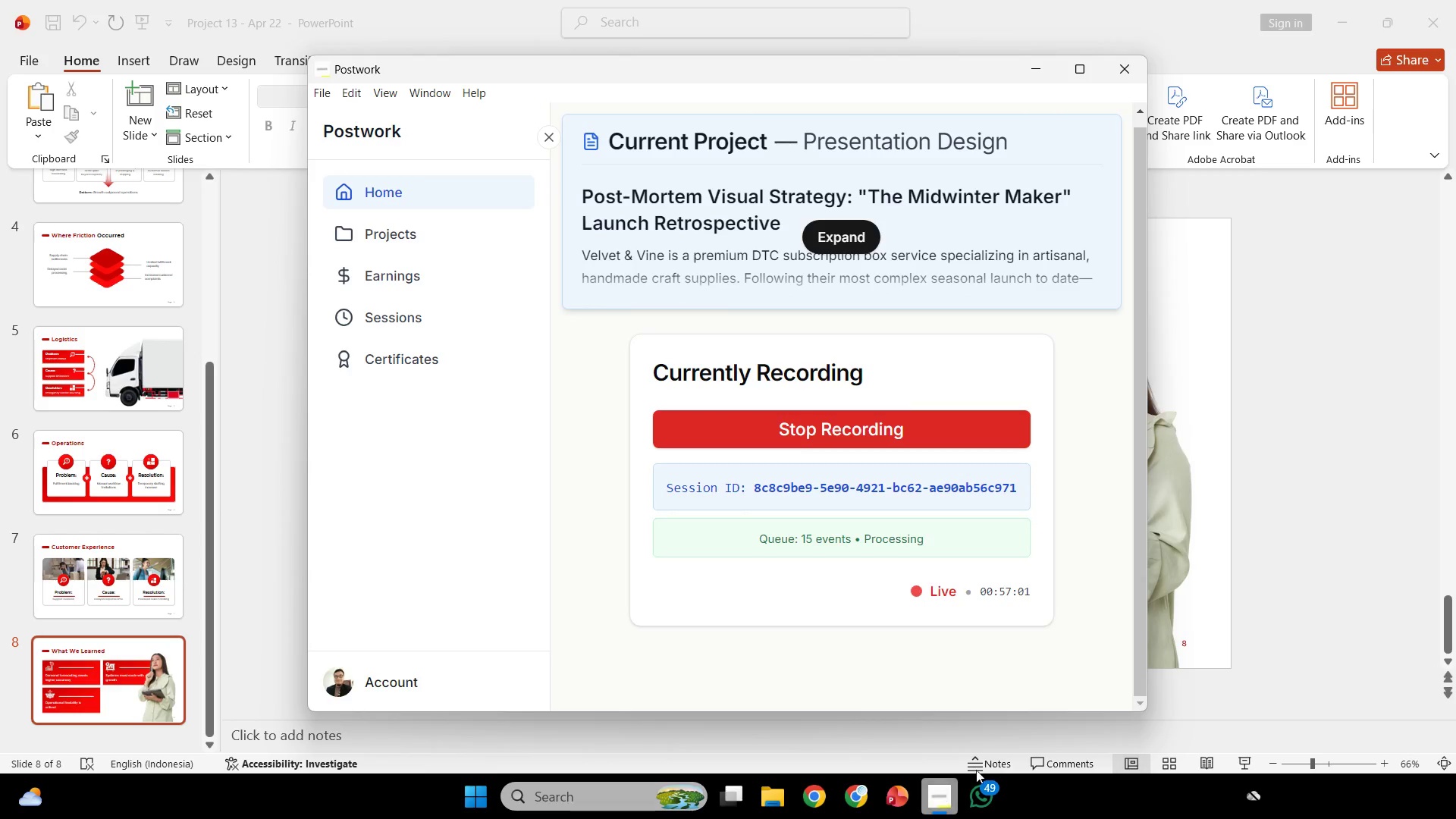 
left_click([1324, 631])
 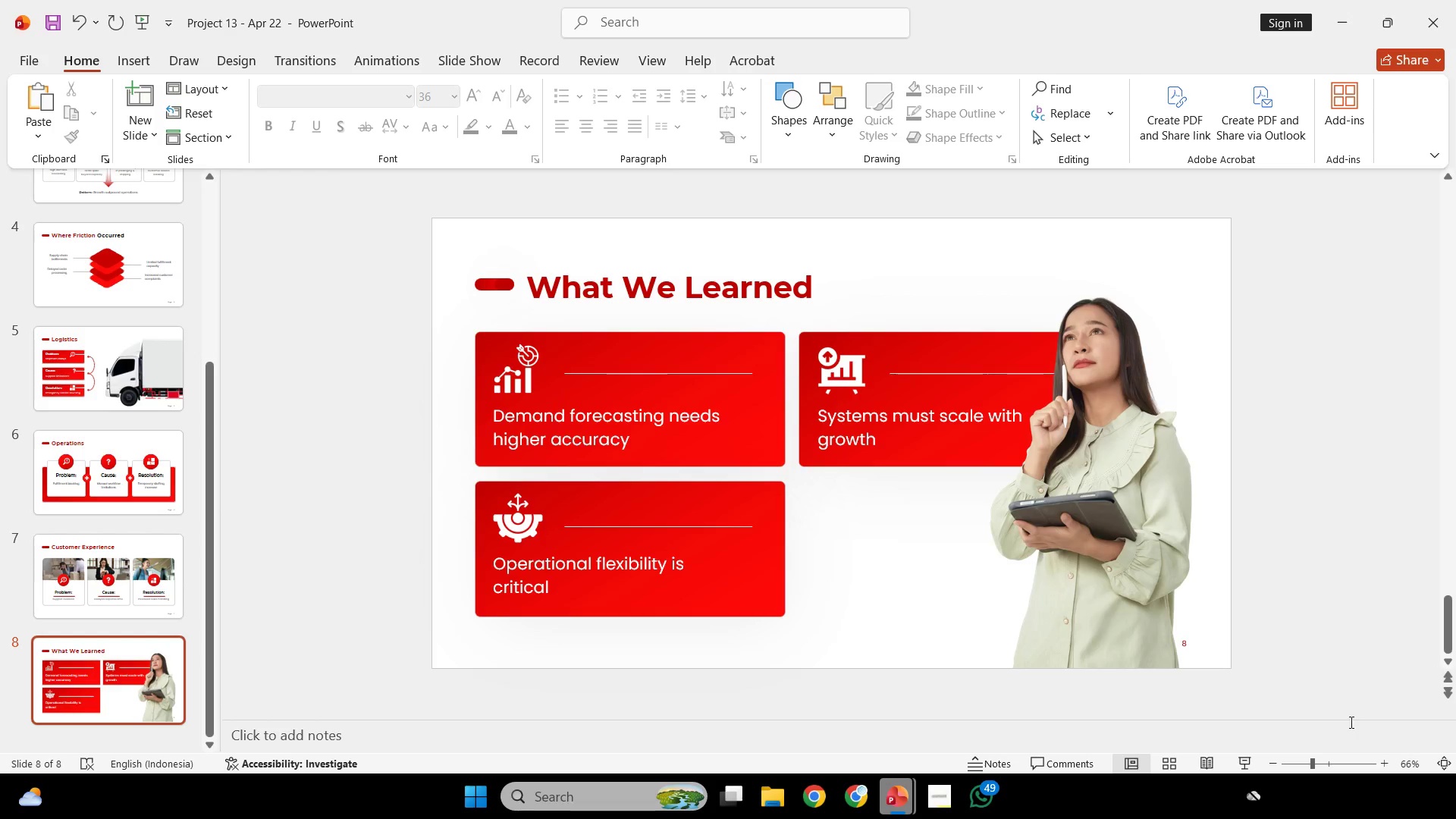 
wait(56.94)
 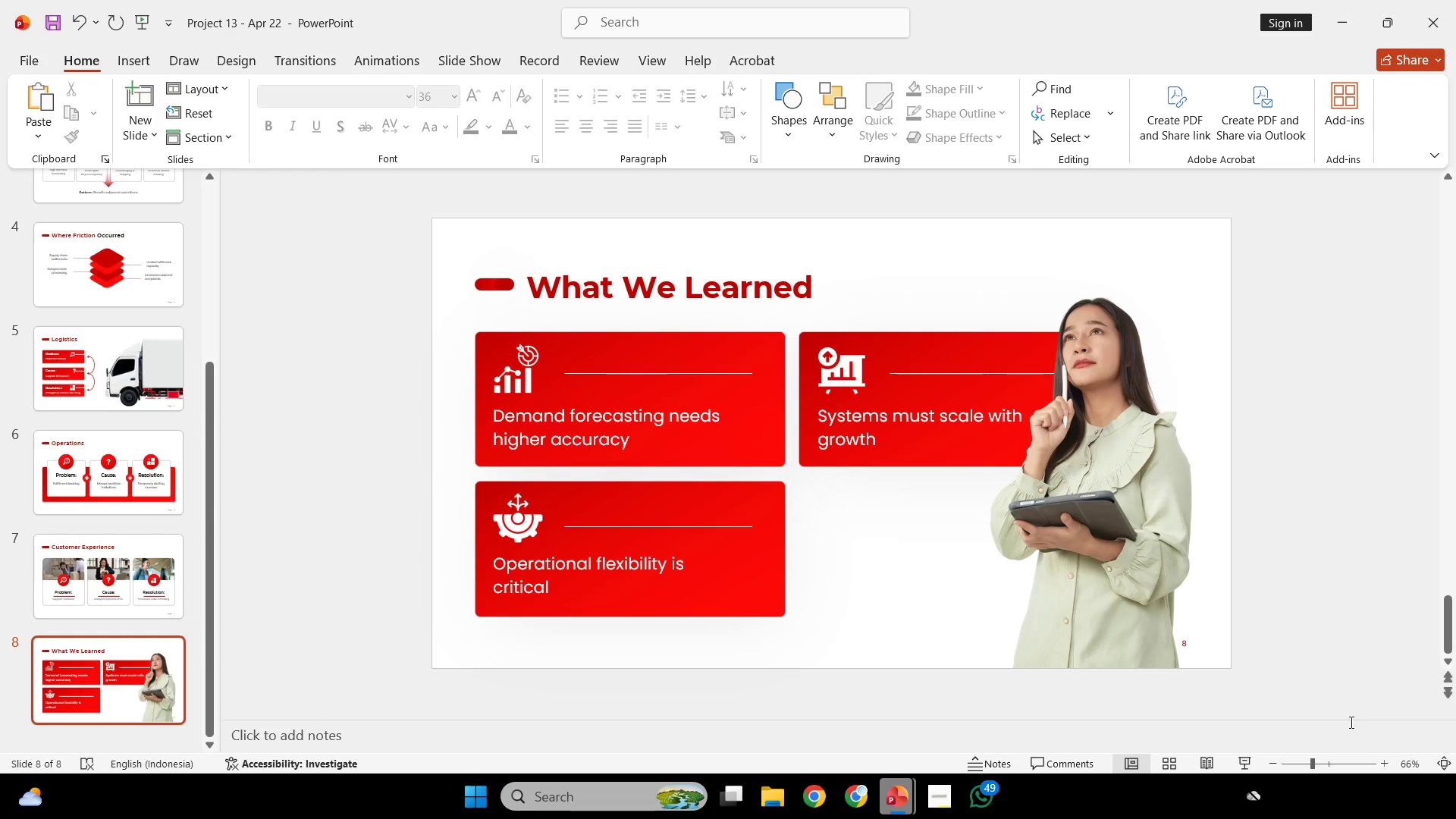 
left_click([361, 314])
 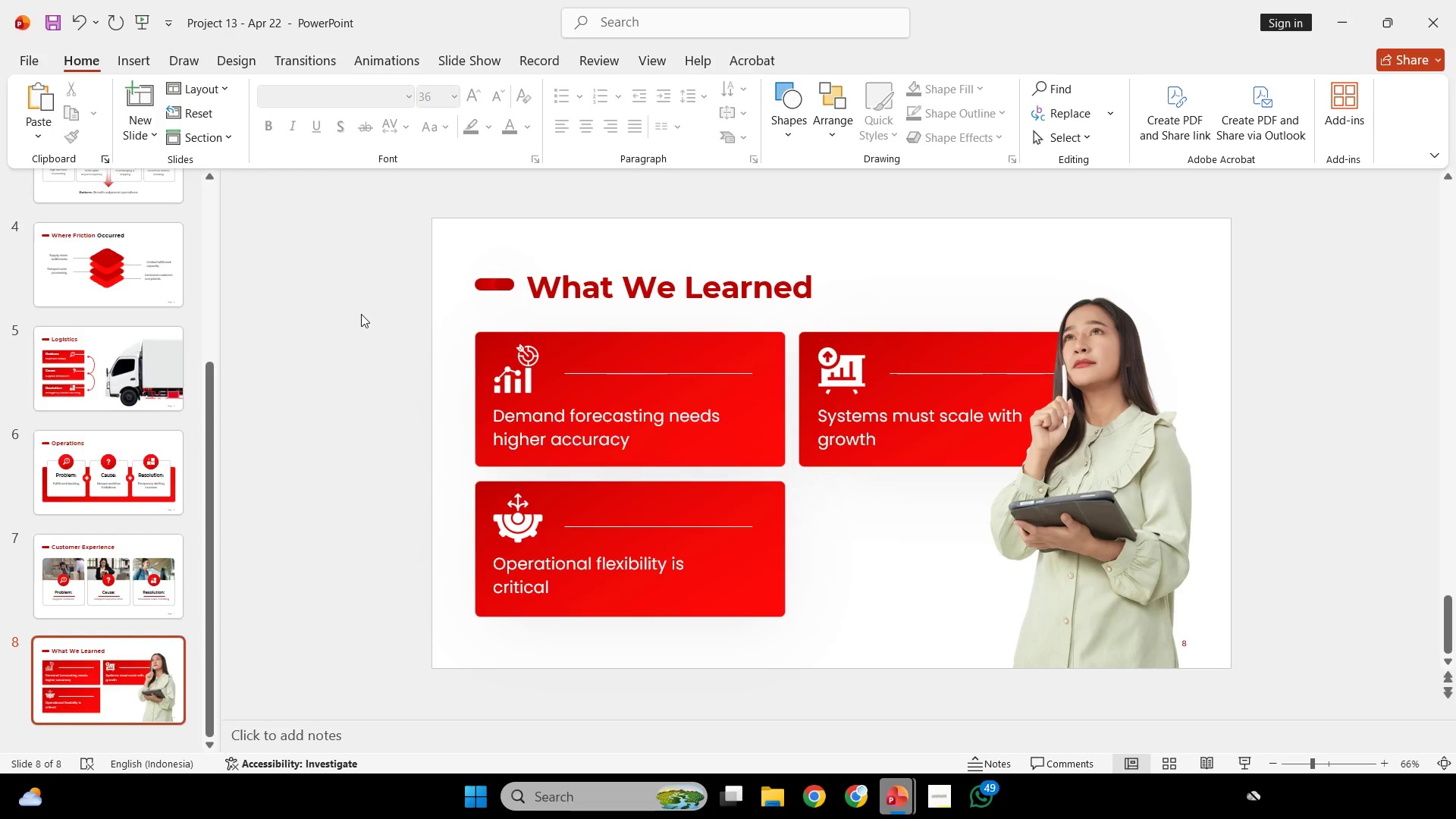 
key(Control+S)
 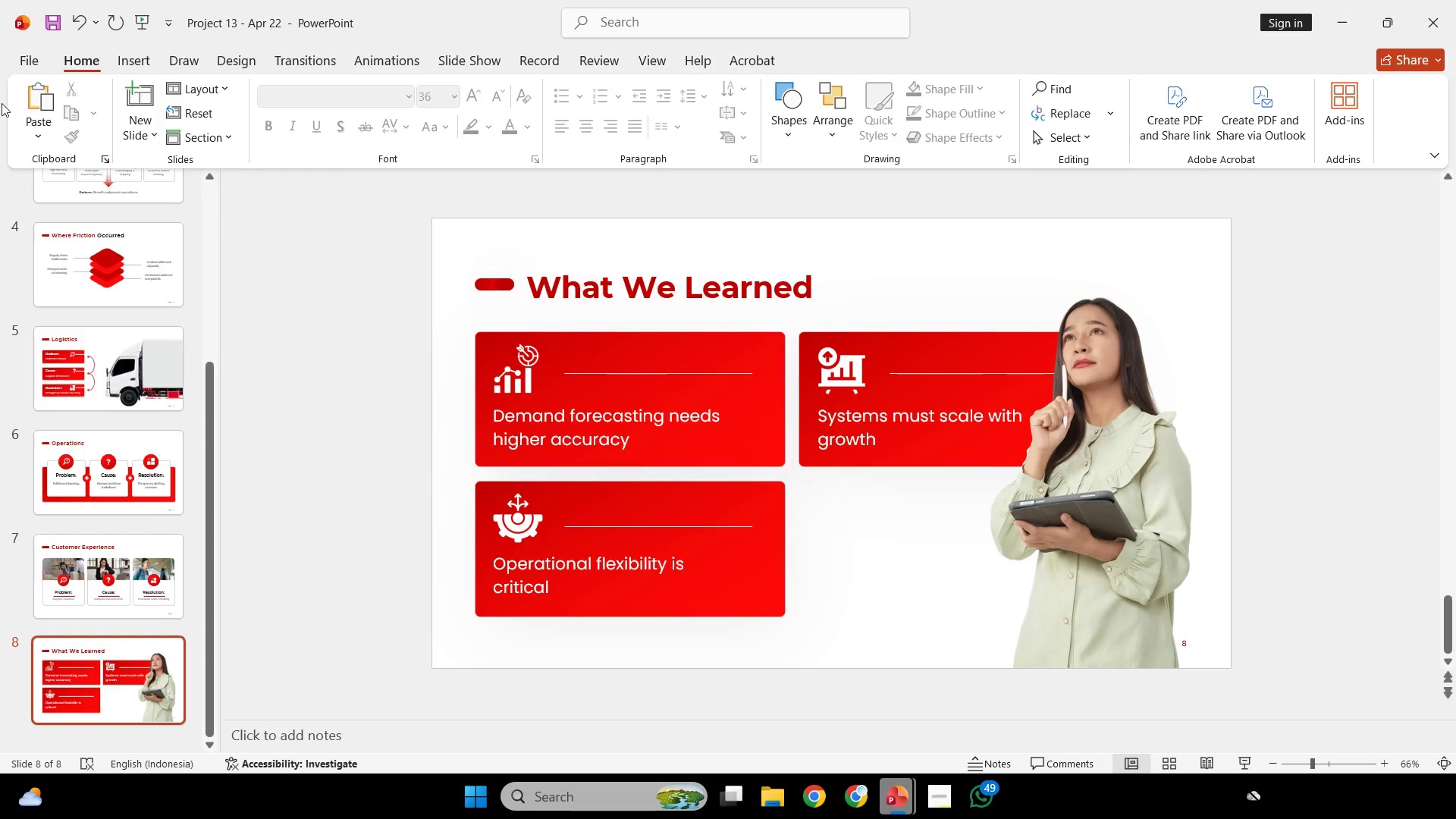 
left_click([32, 58])
 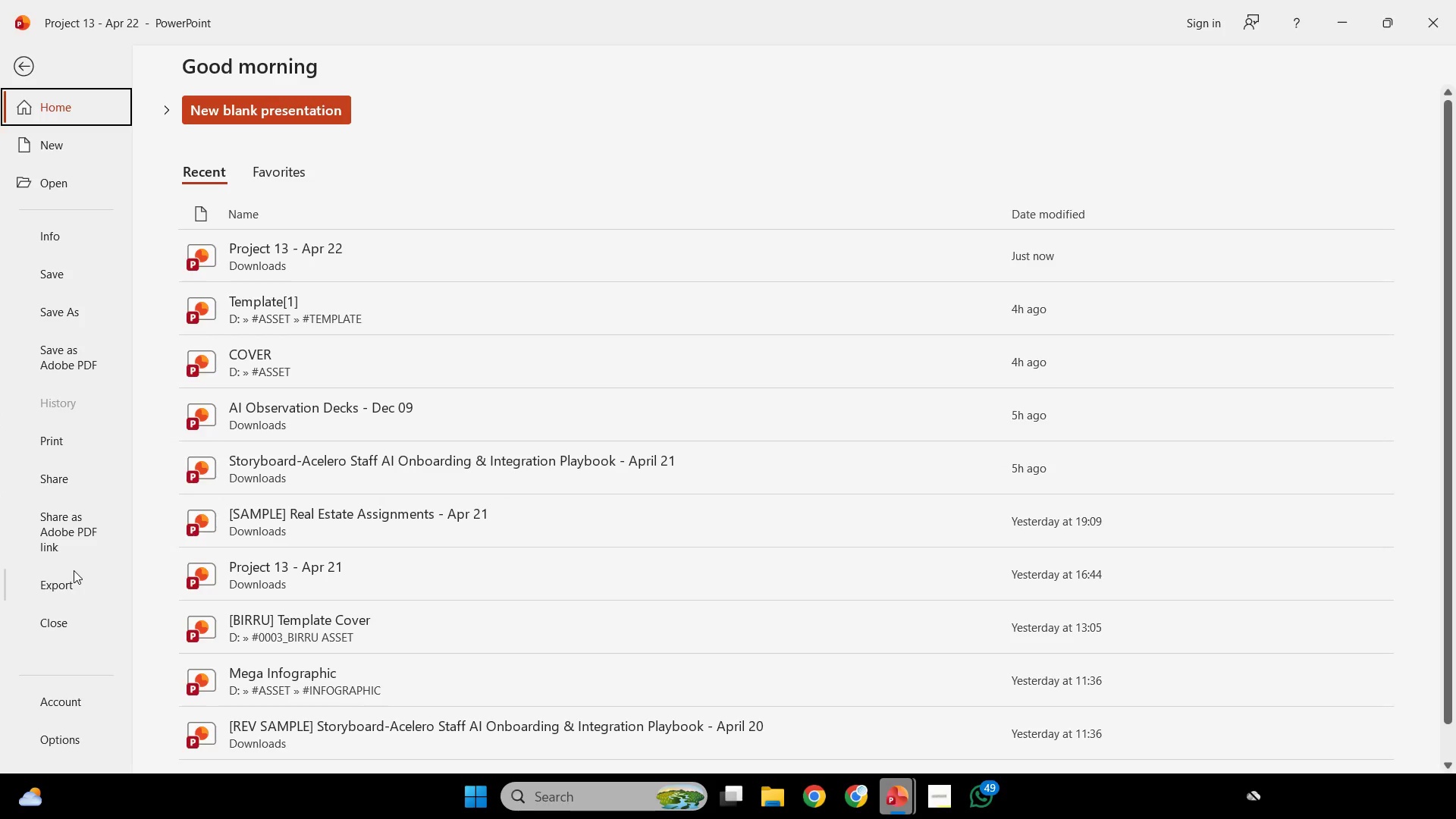 
left_click([74, 576])
 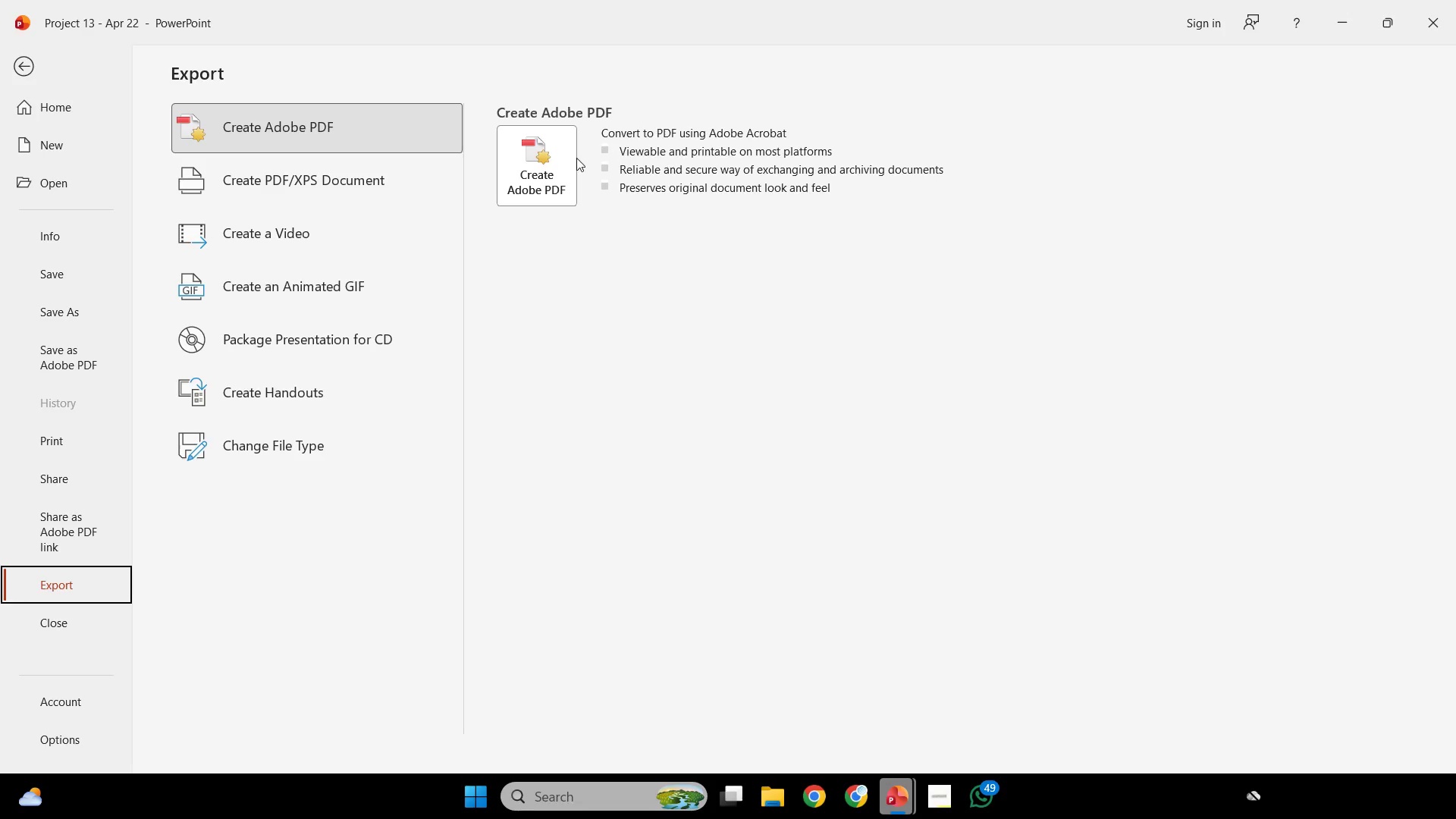 
left_click([543, 166])
 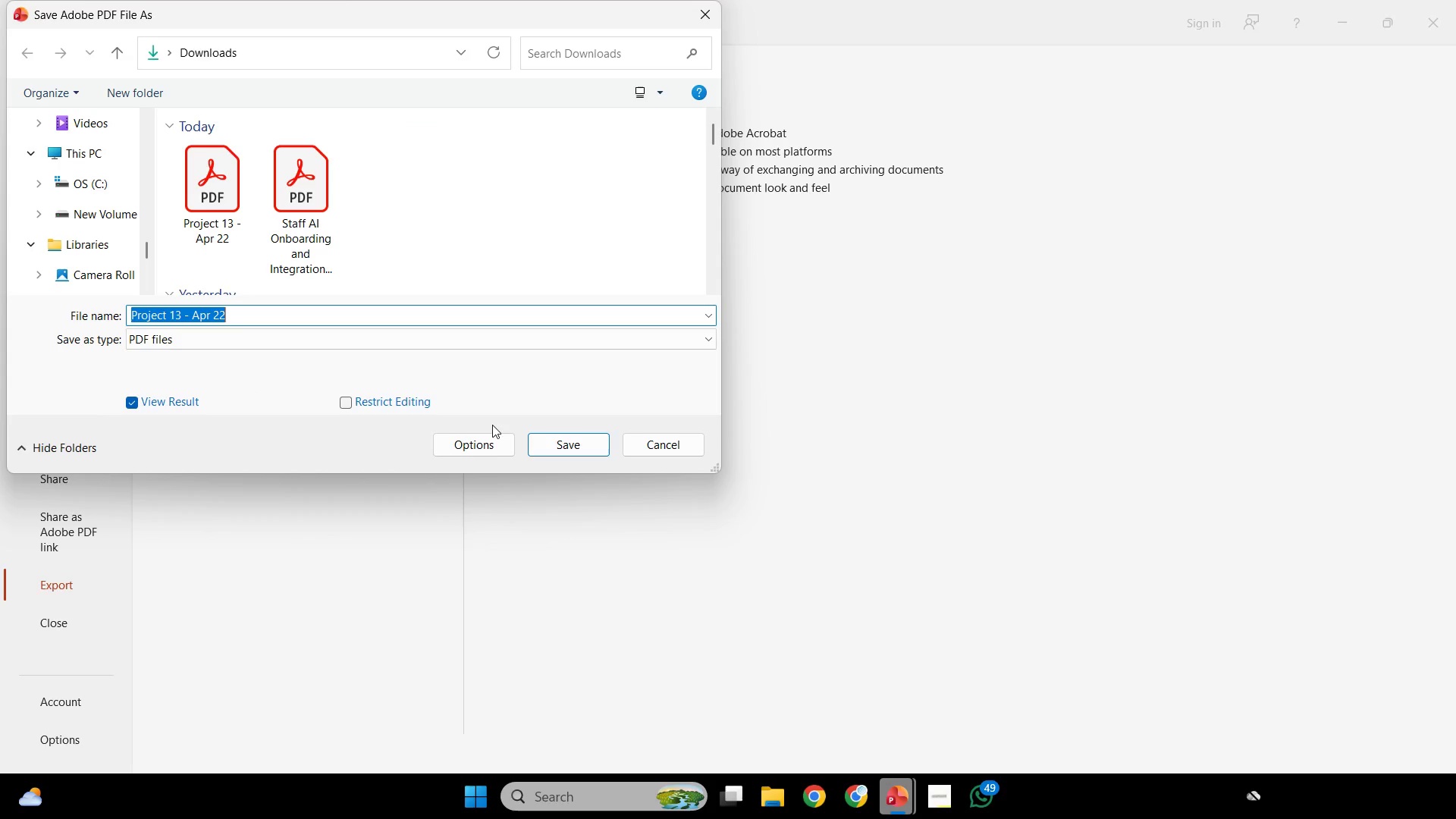 
wait(7.17)
 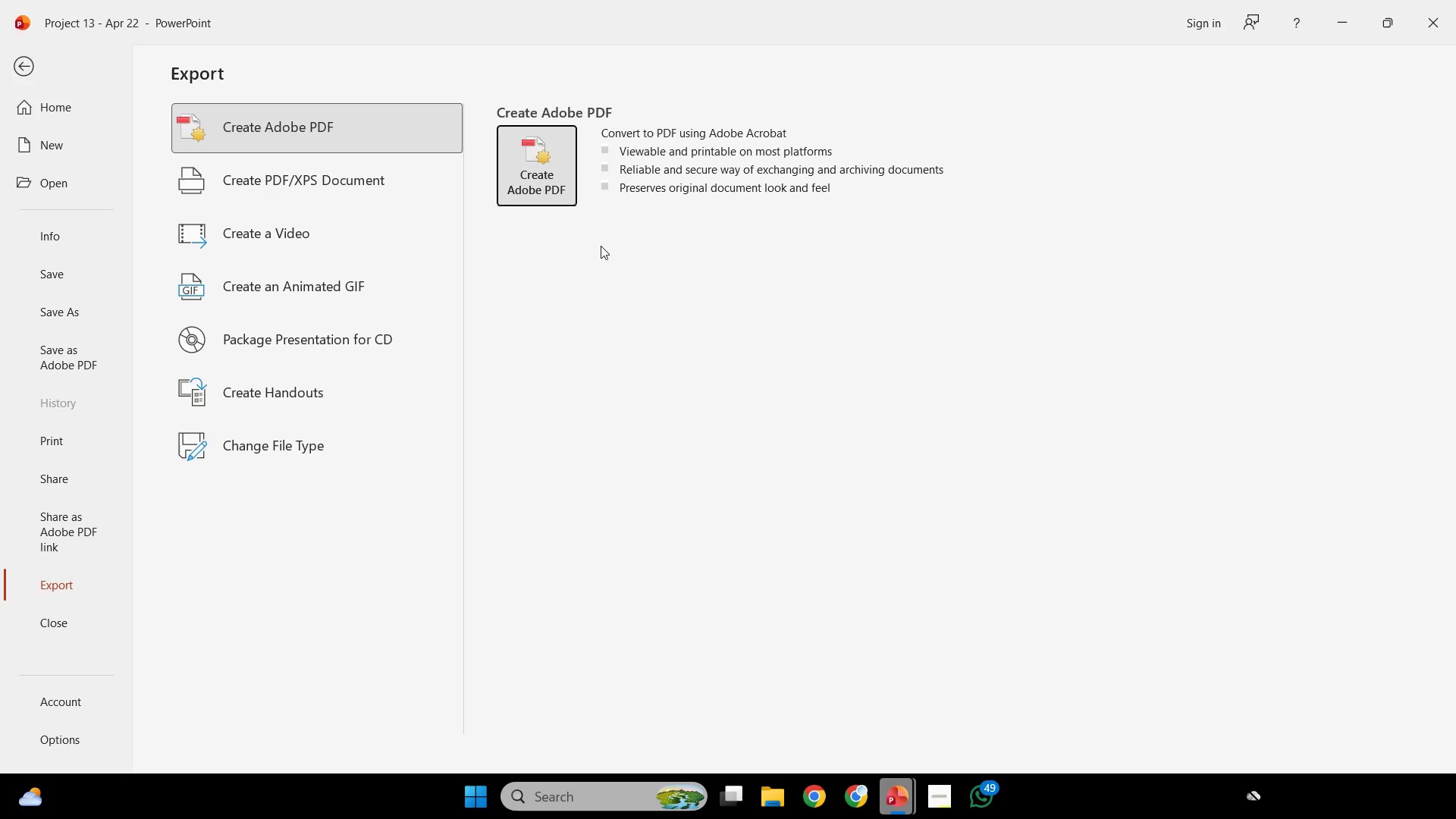 
double_click([582, 445])
 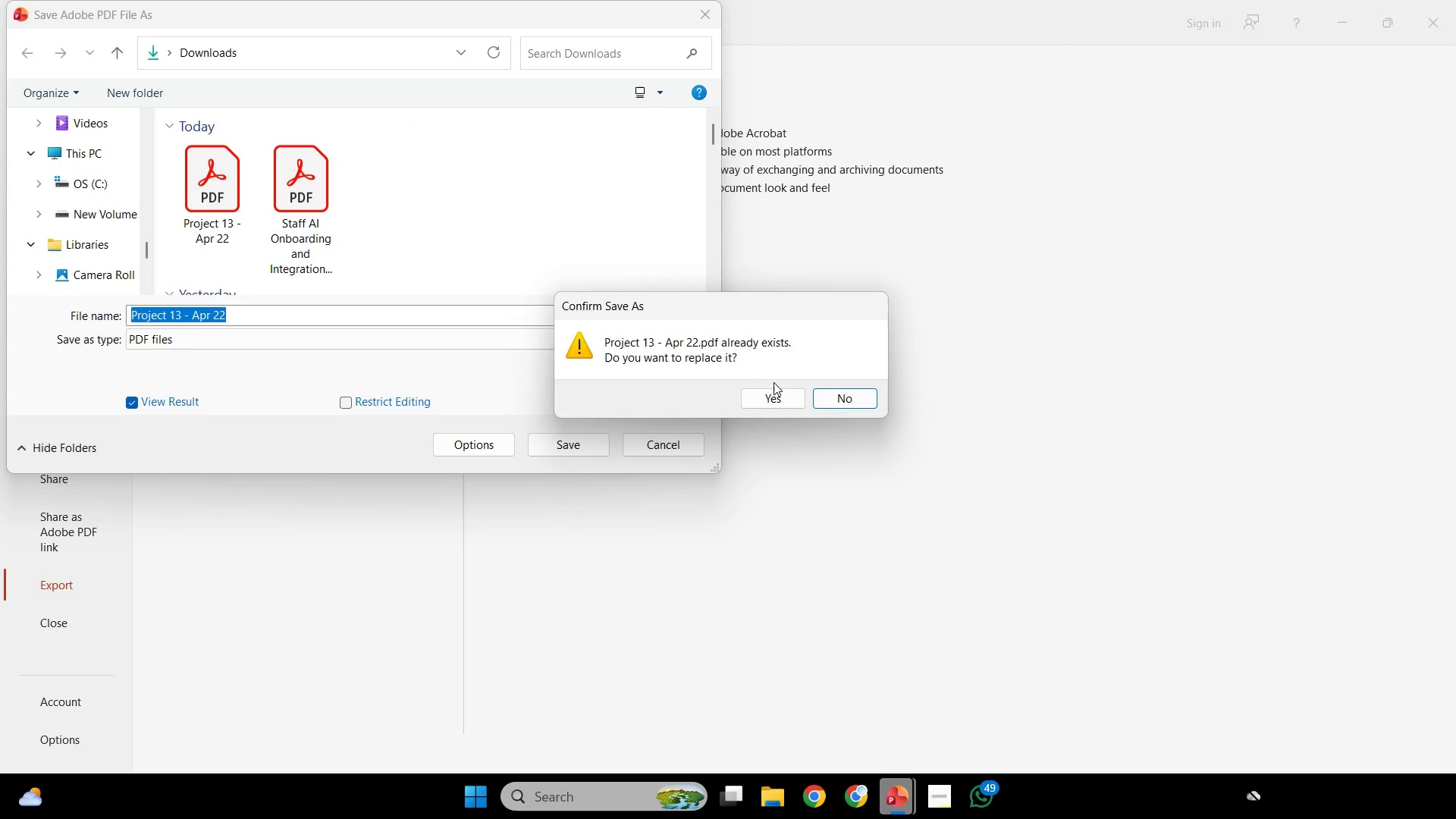 
left_click([776, 399])
 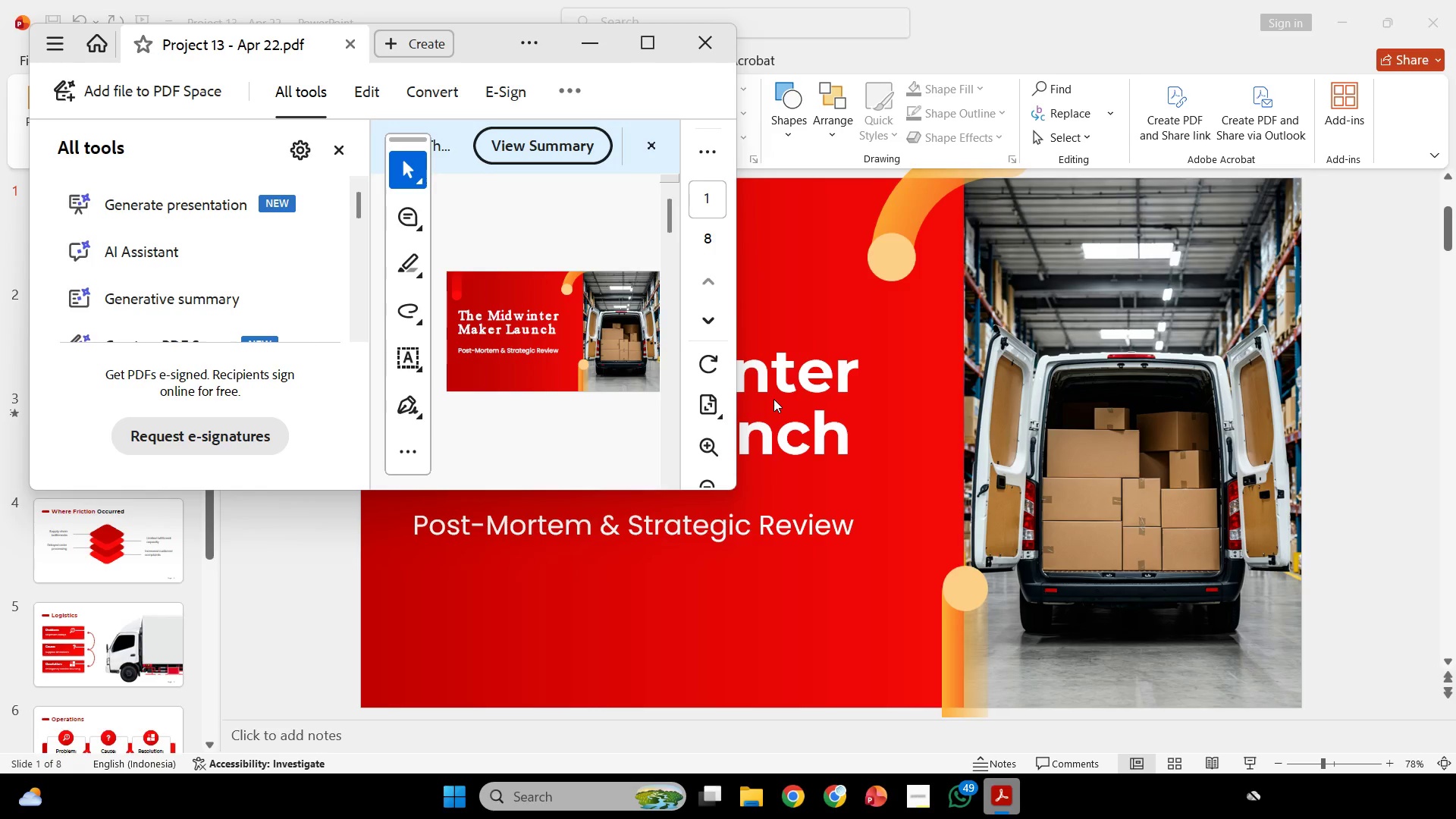 